 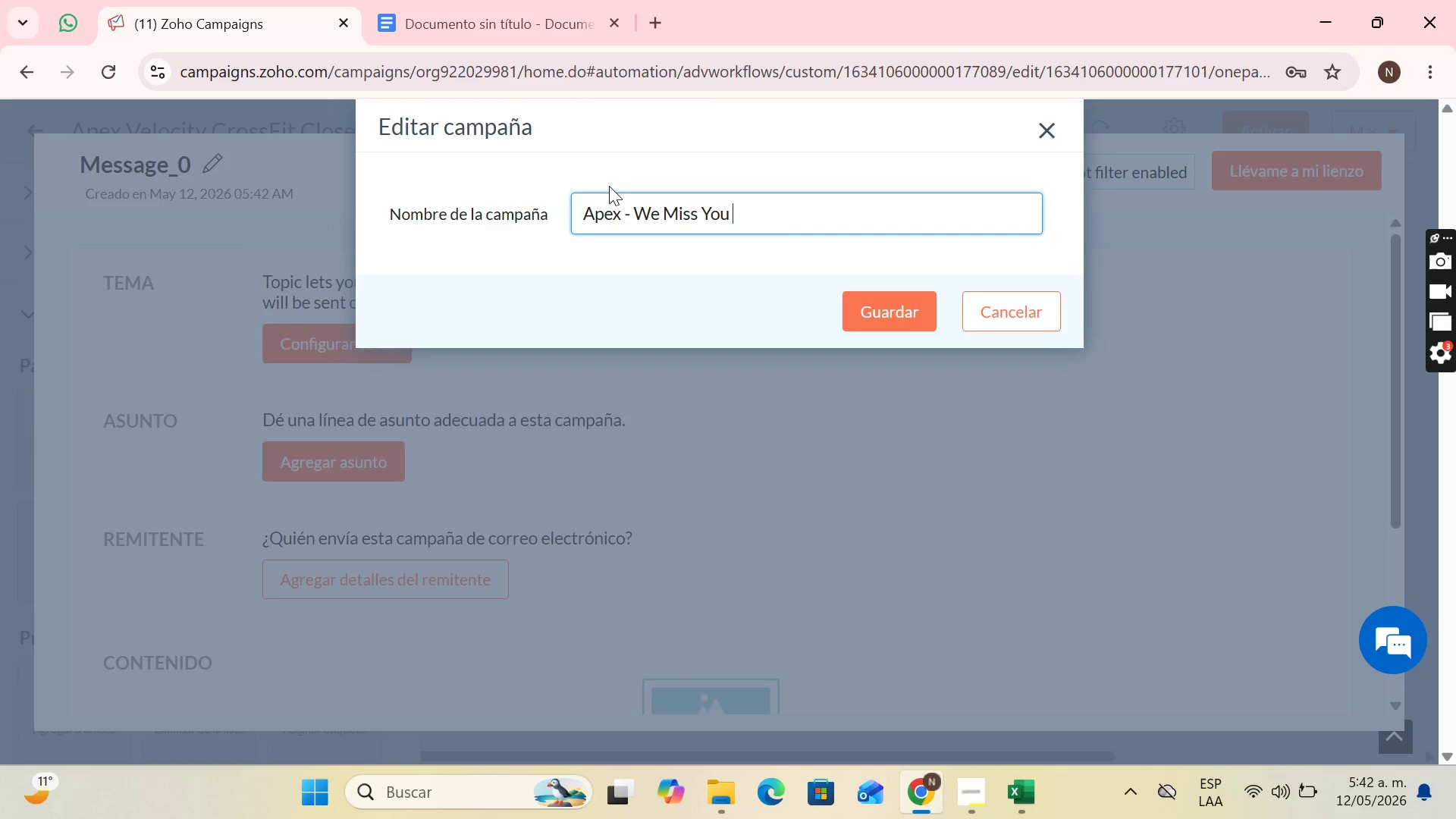 
left_click([626, 217])
 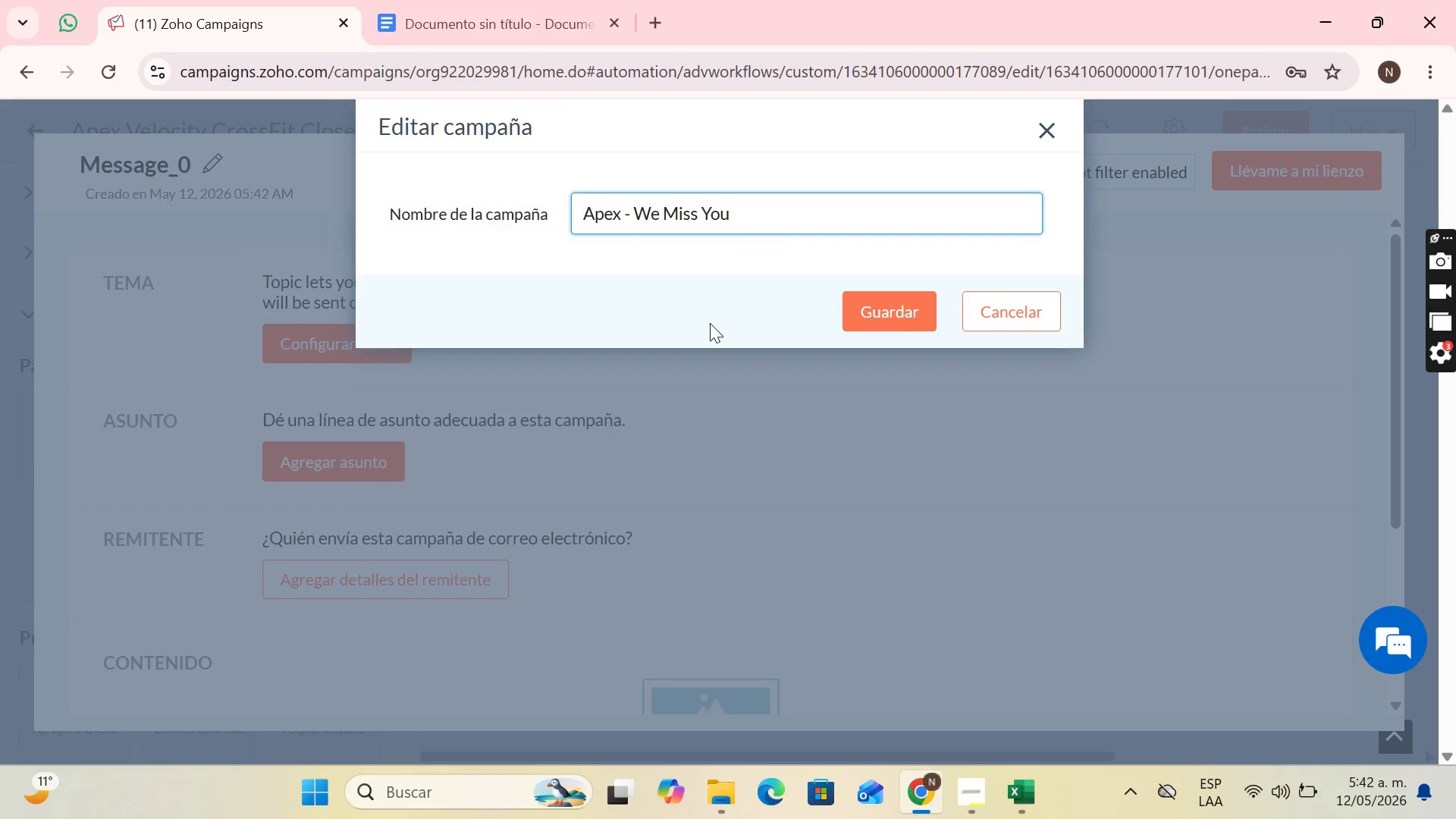 
type(Velocity )
 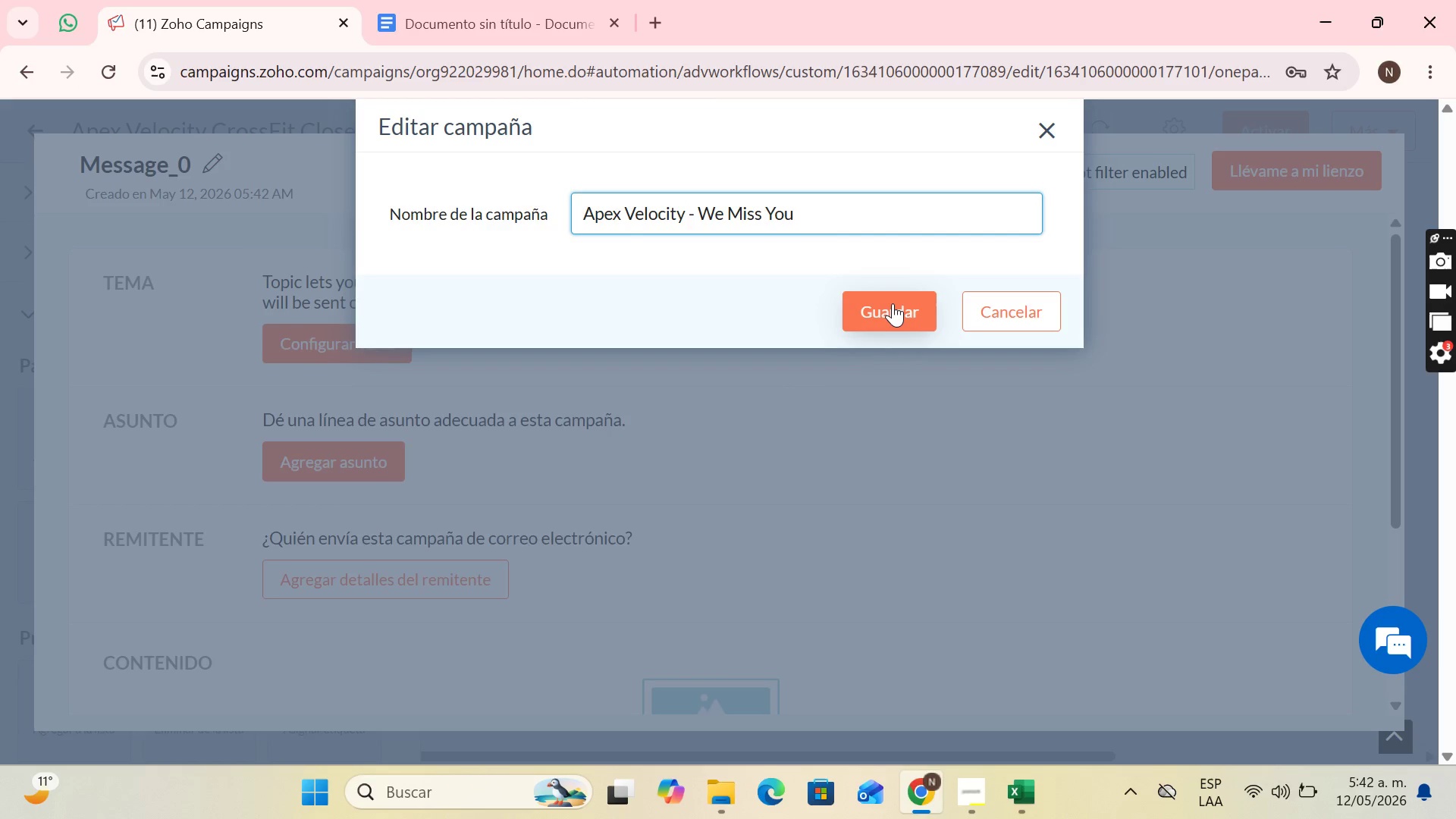 
left_click([893, 303])
 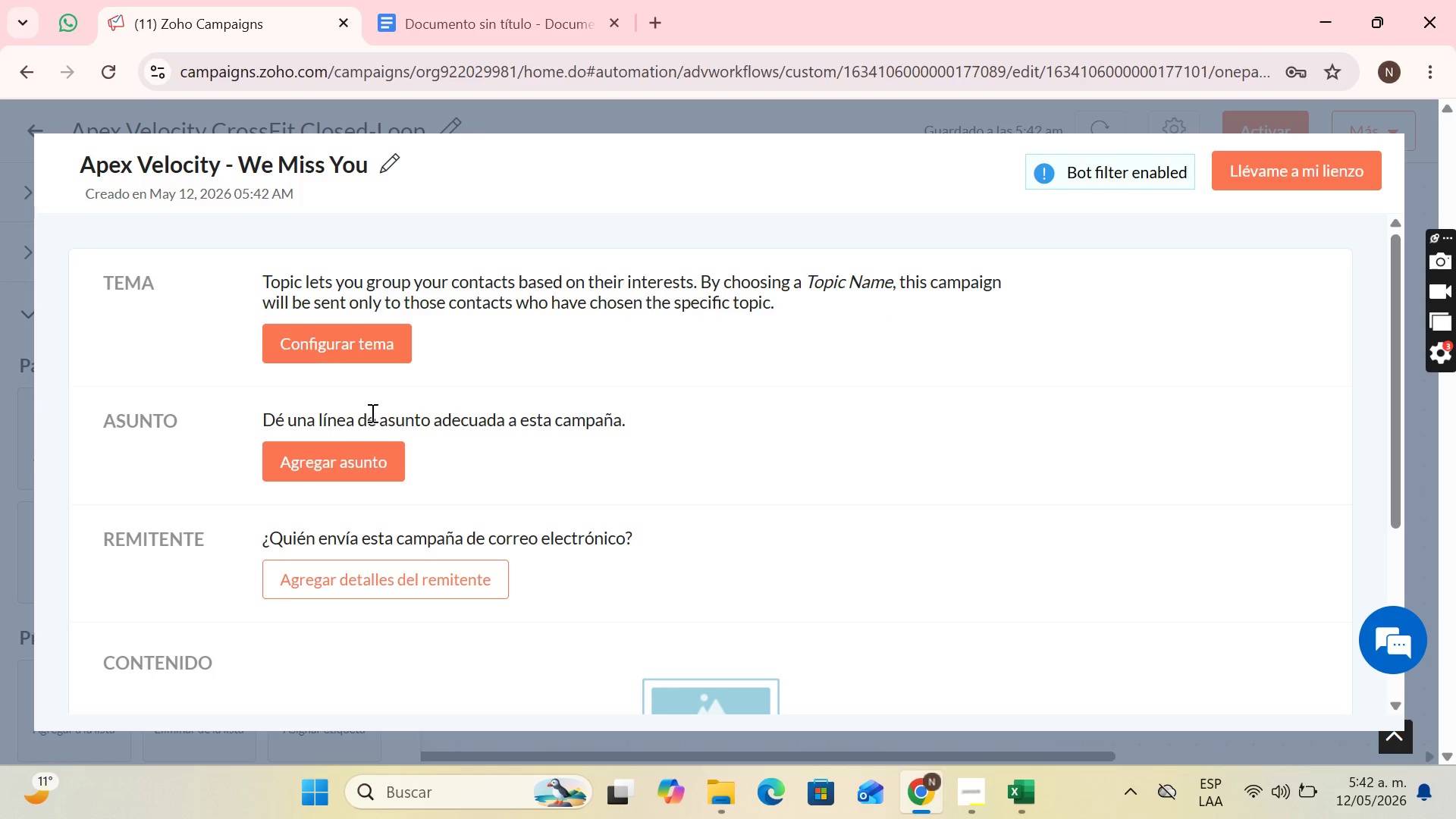 
left_click([372, 352])
 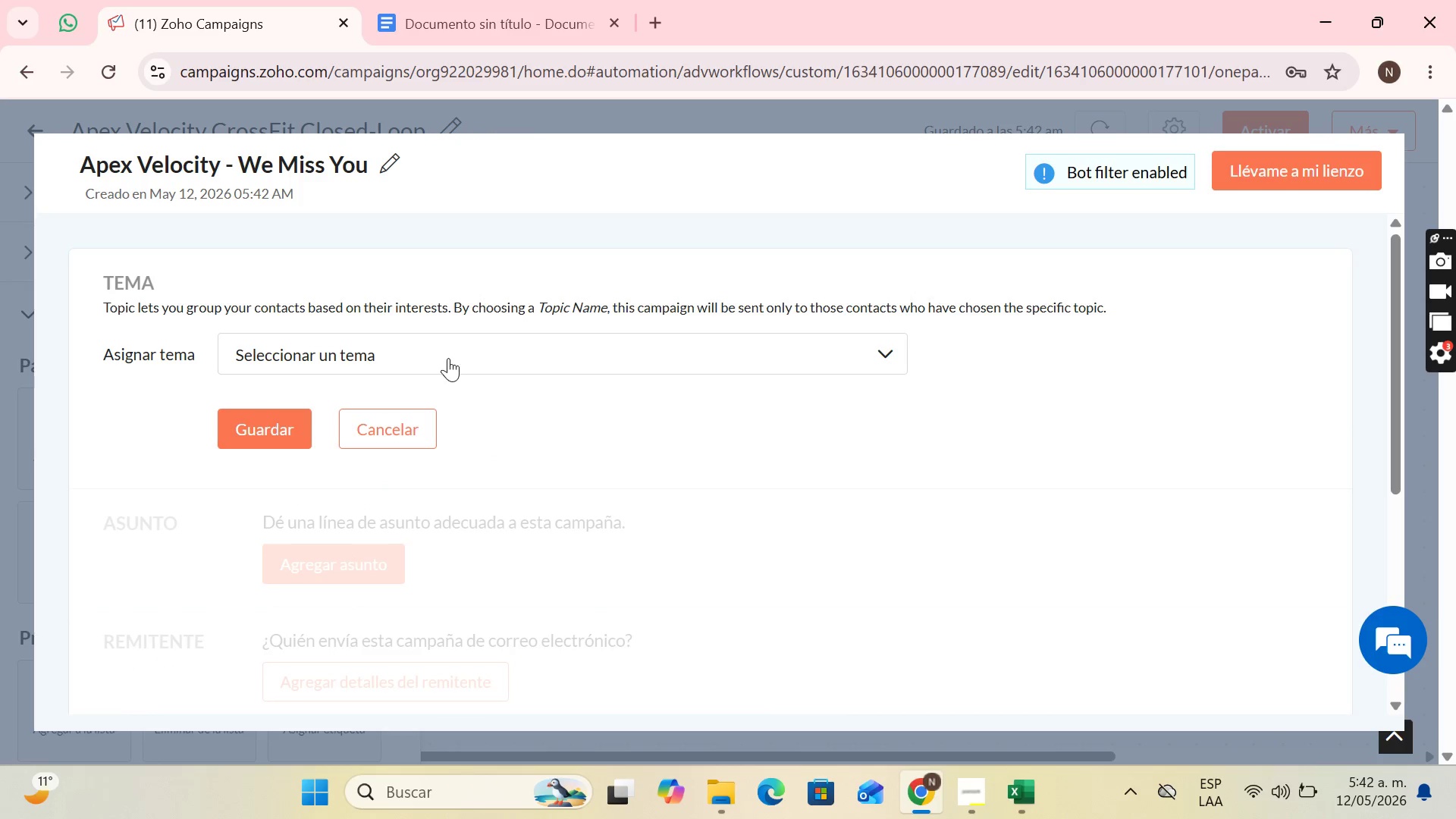 
left_click([452, 351])
 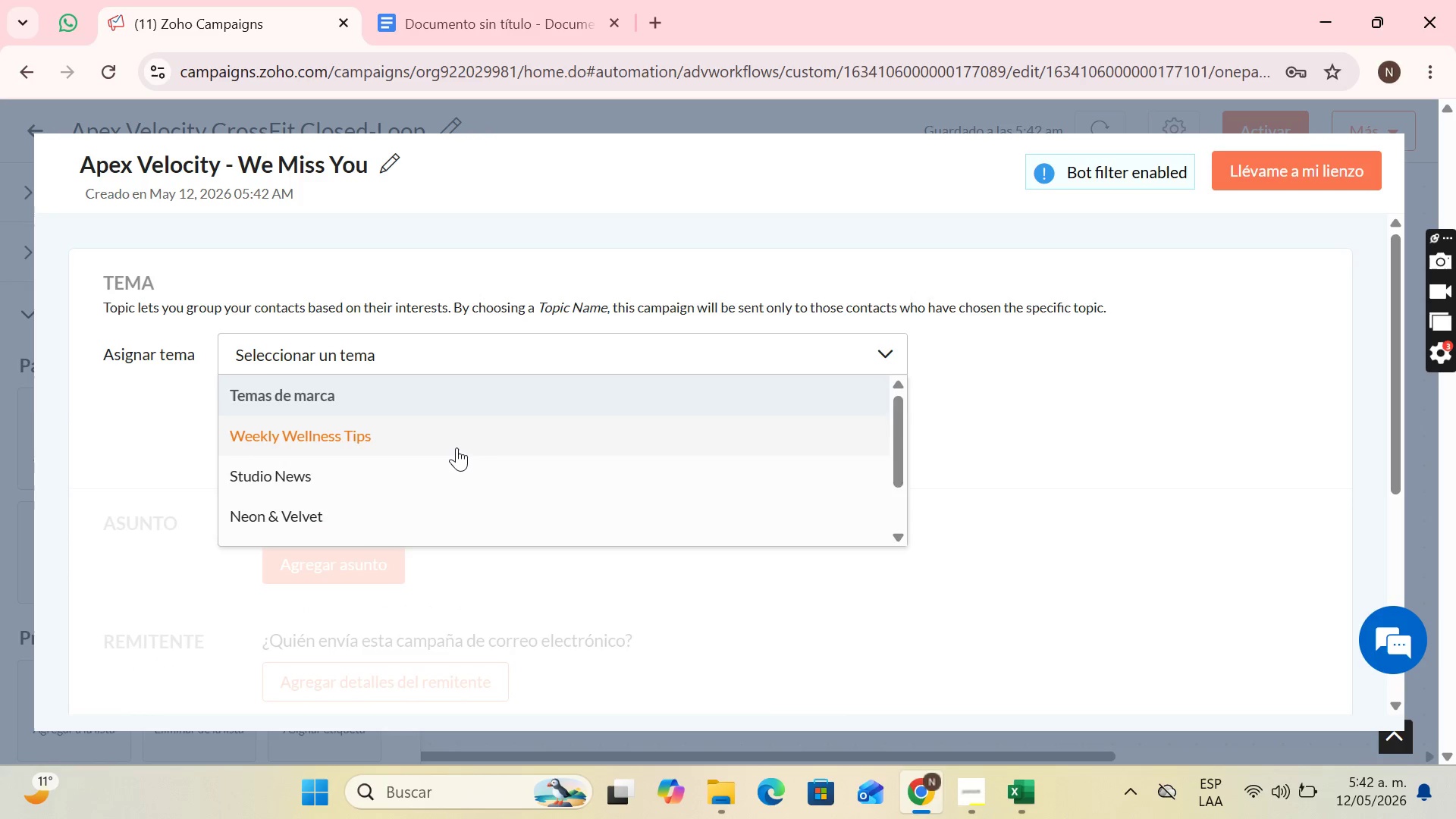 
scroll: coordinate [457, 447], scroll_direction: down, amount: 2.0
 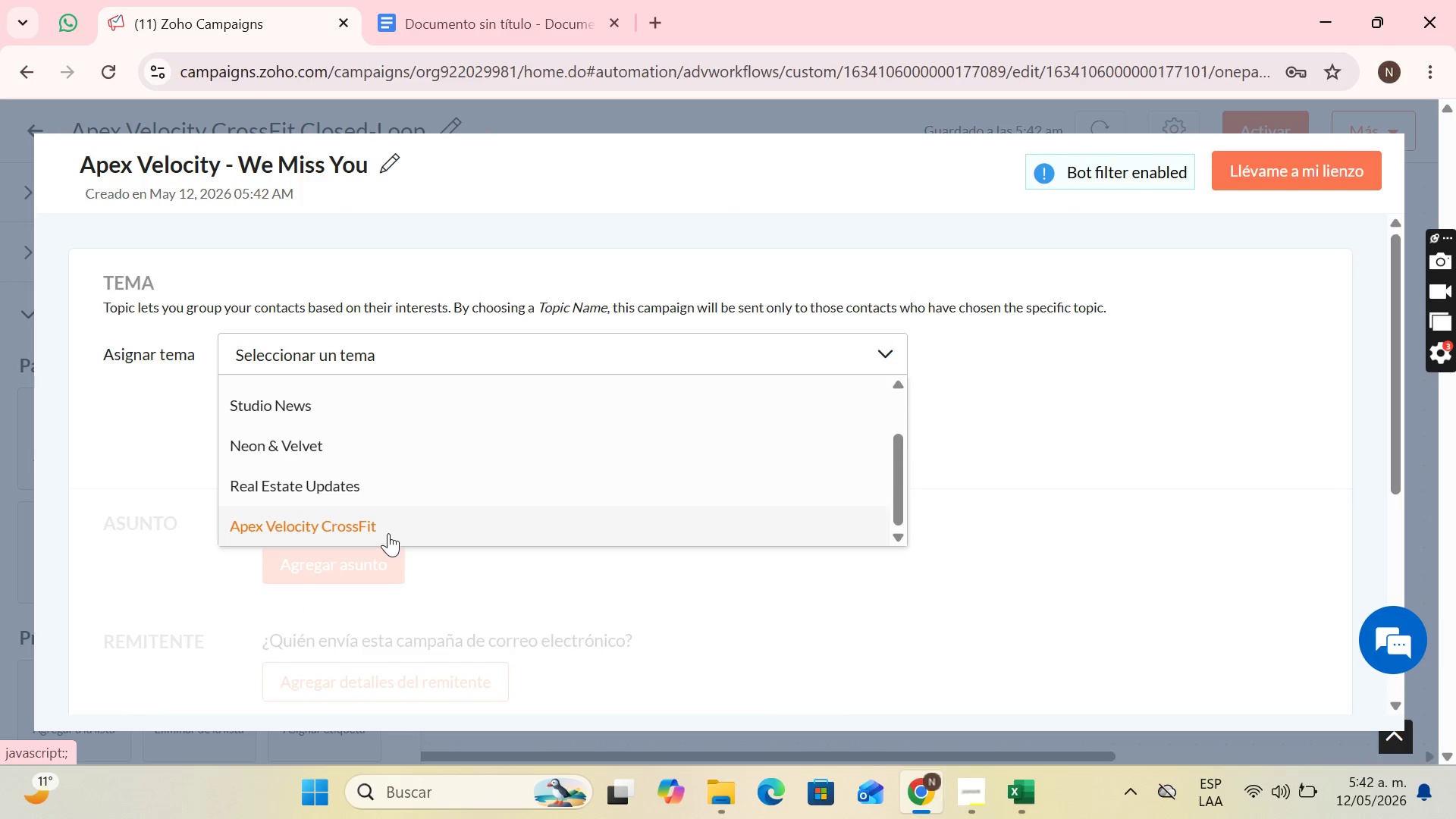 
left_click([388, 533])
 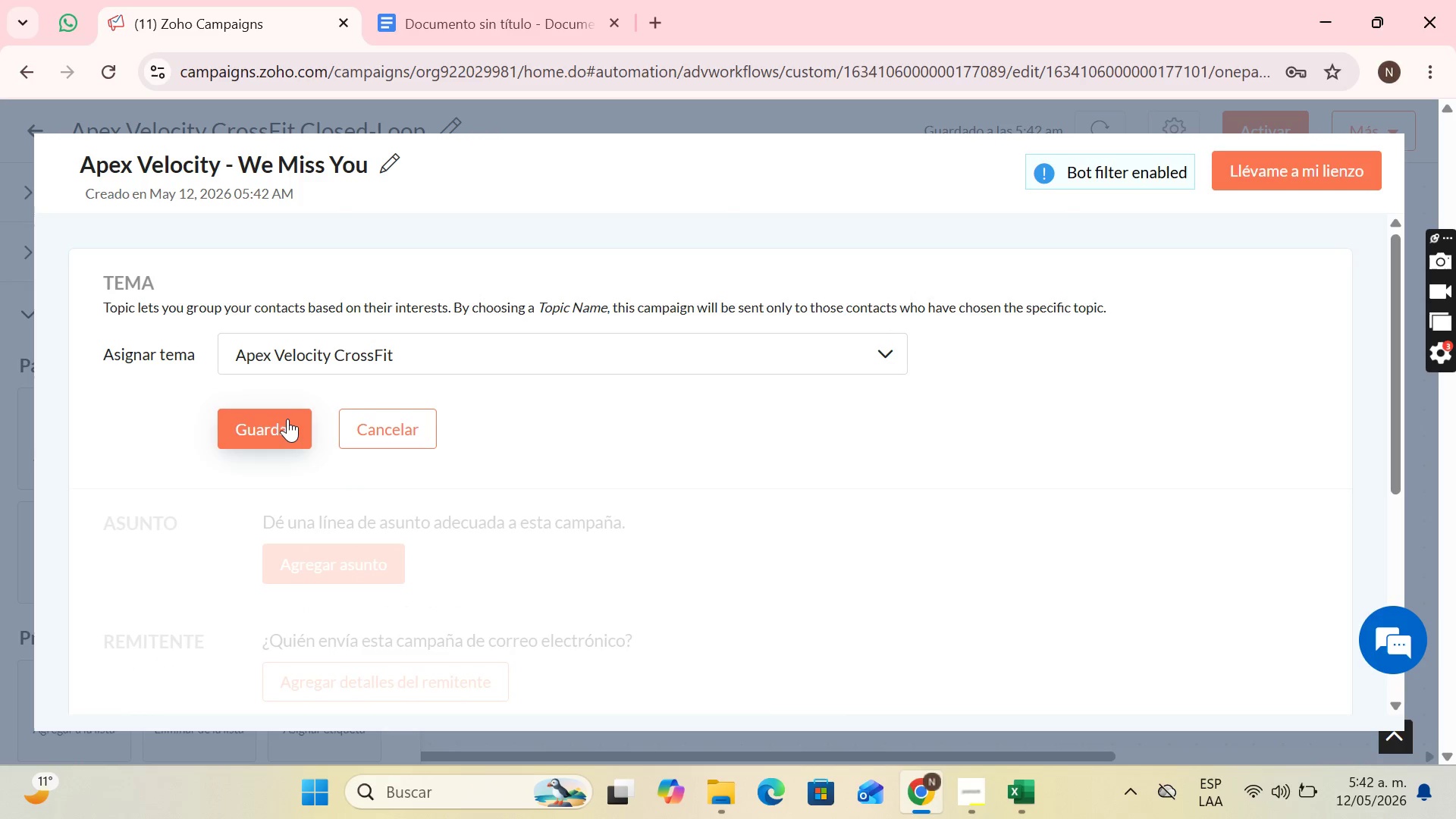 
left_click([287, 419])
 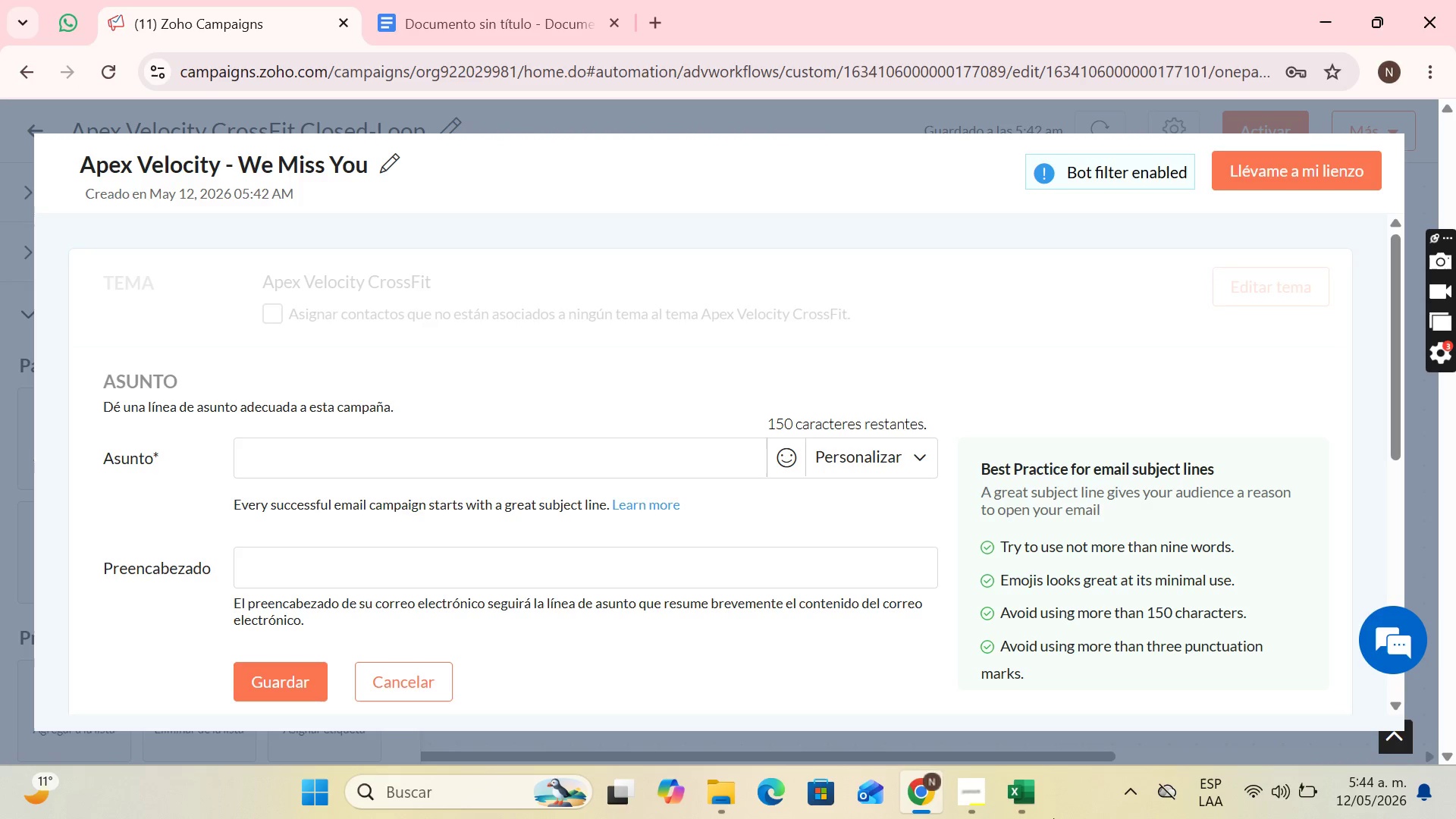 
wait(103.16)
 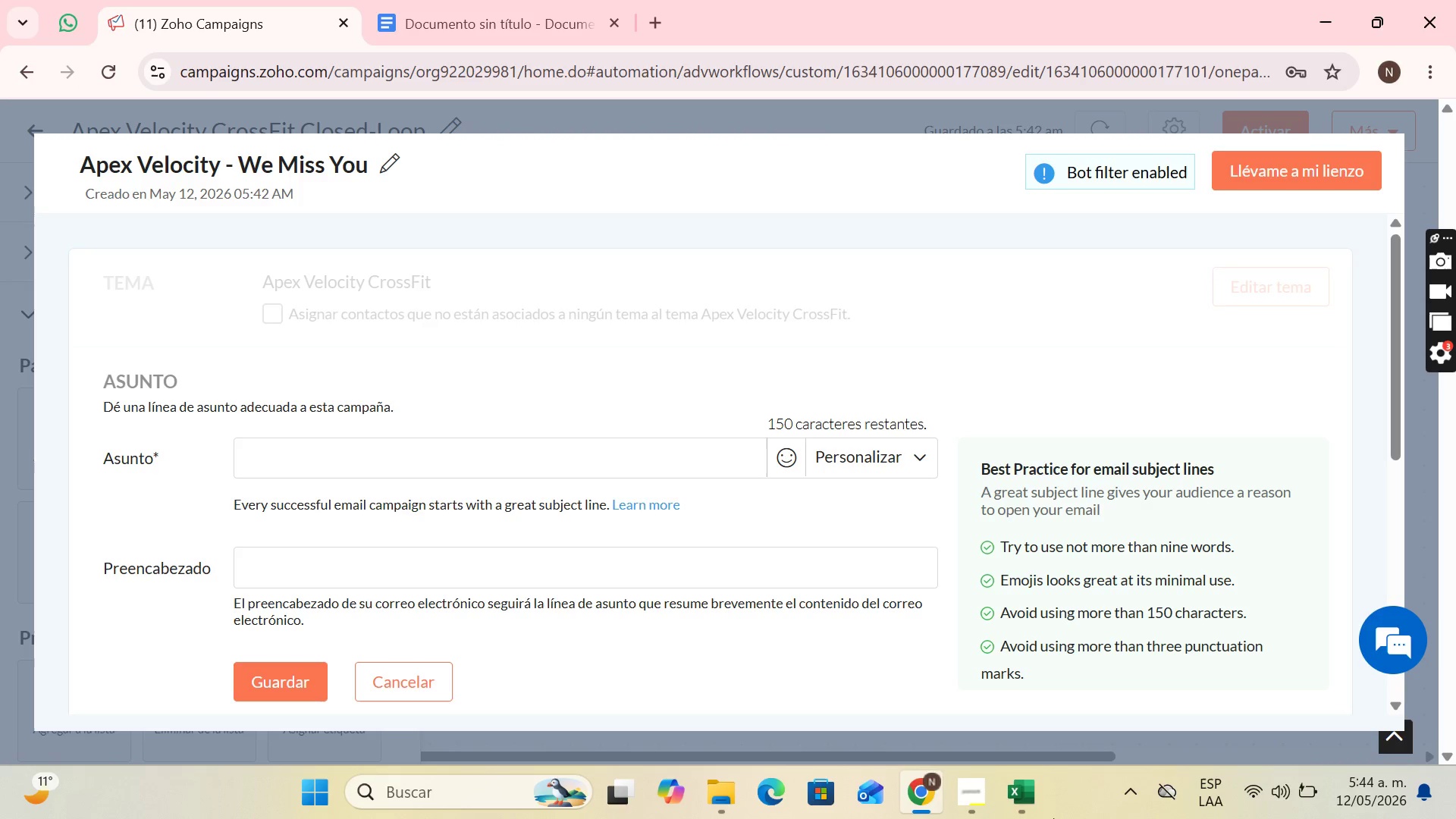 
scroll: coordinate [407, 499], scroll_direction: down, amount: 1.0
 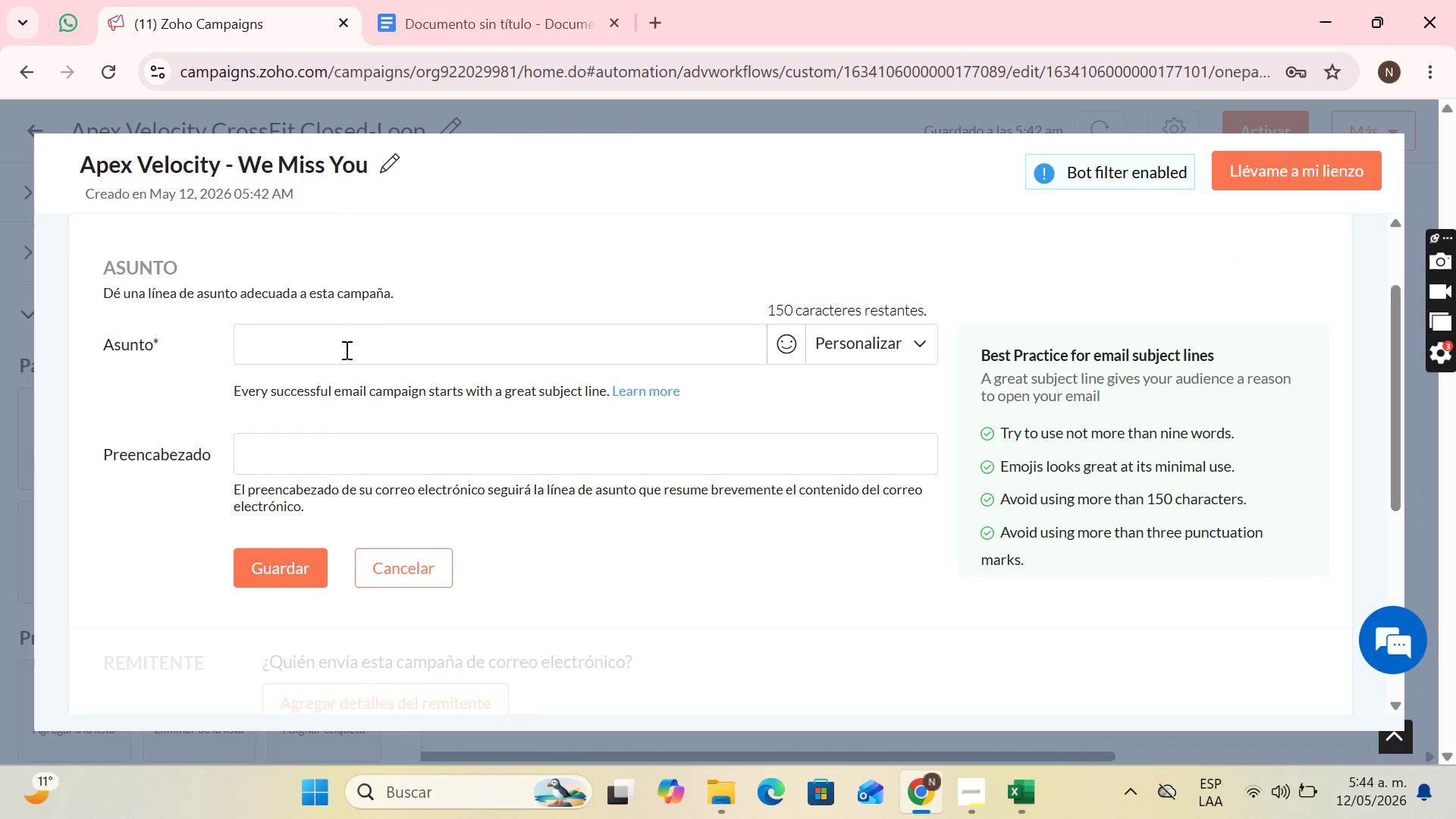 
left_click([345, 350])
 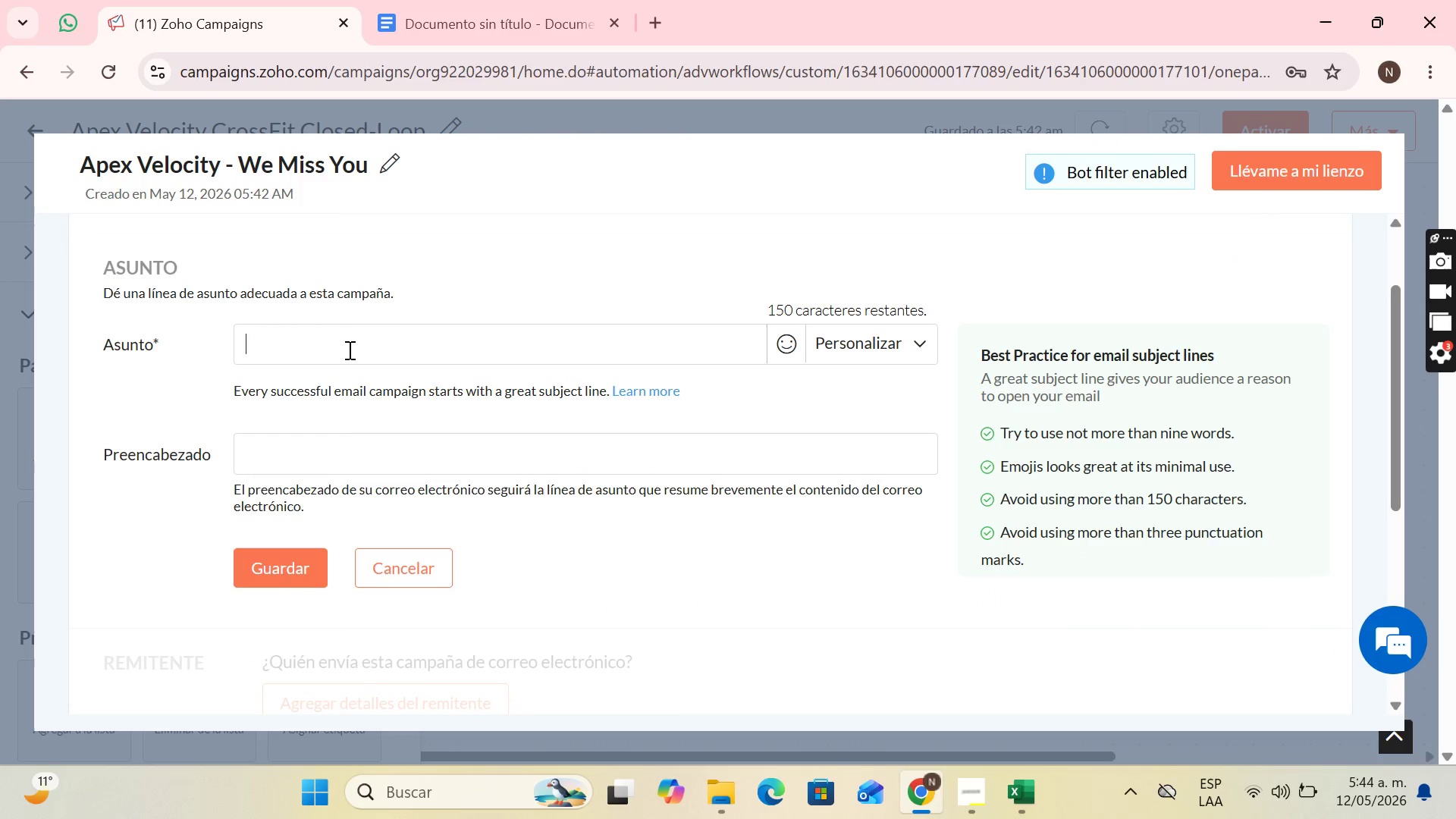 
type(We miss you in the box, )
 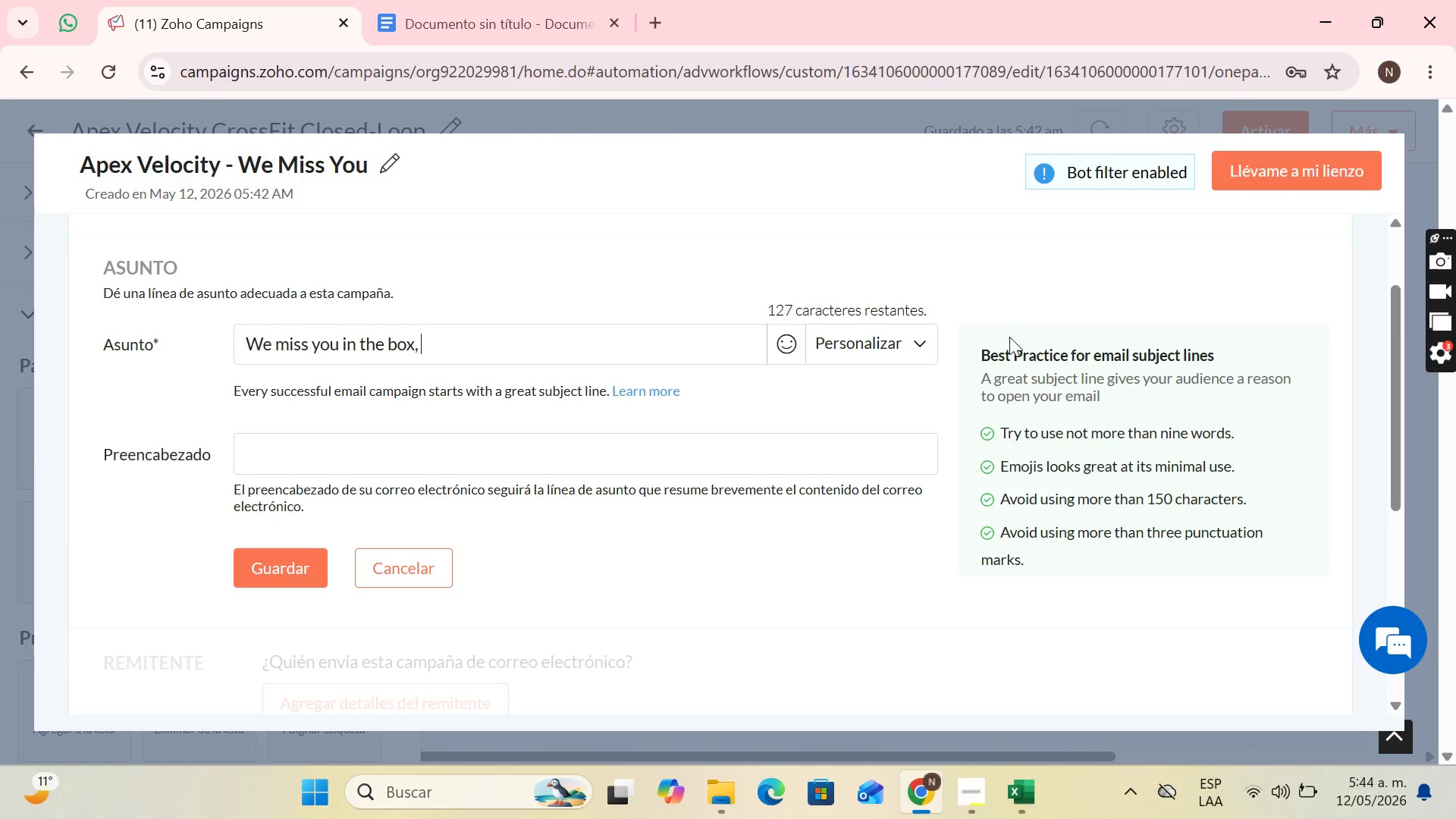 
left_click([887, 350])
 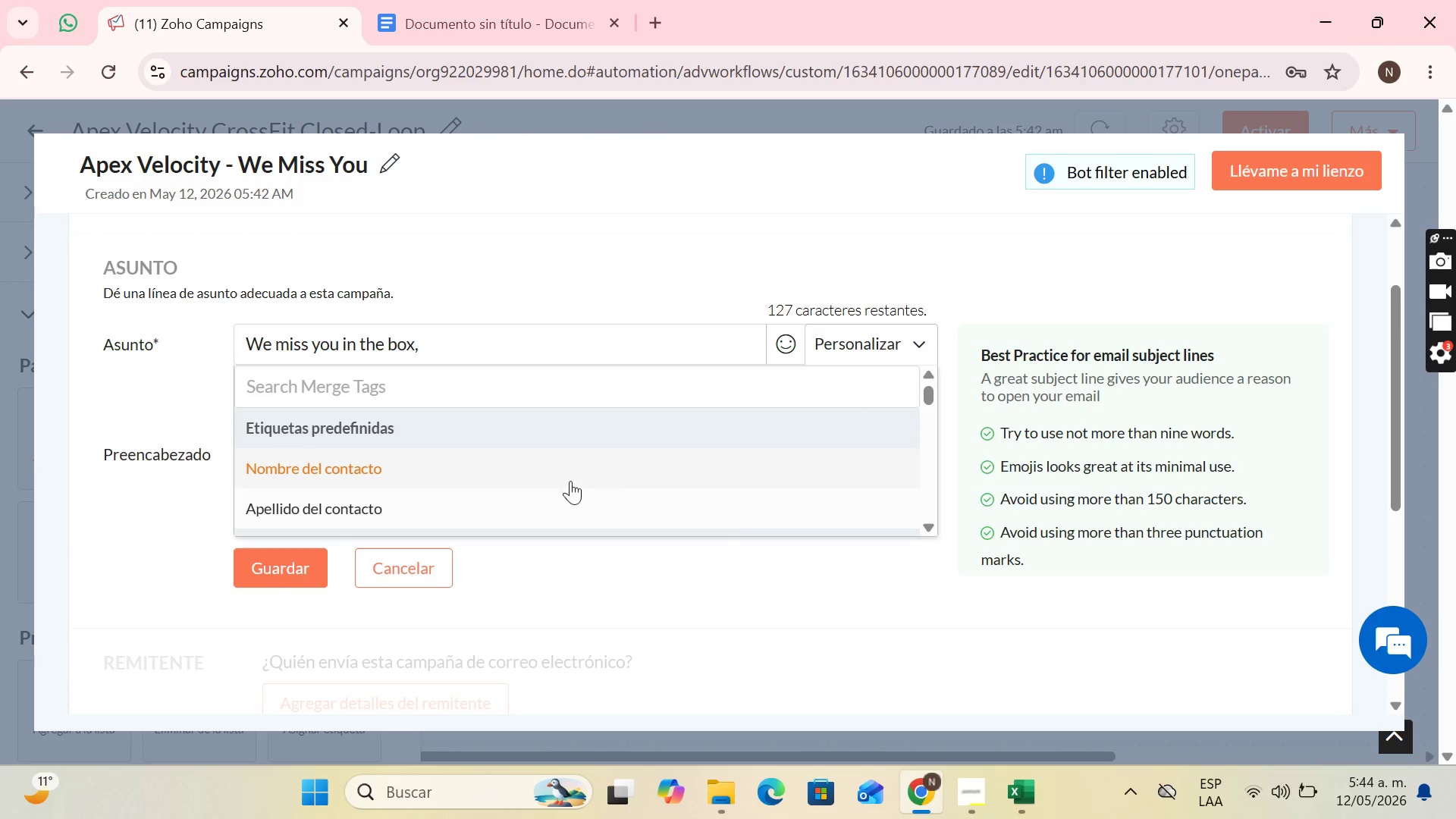 
left_click([558, 478])
 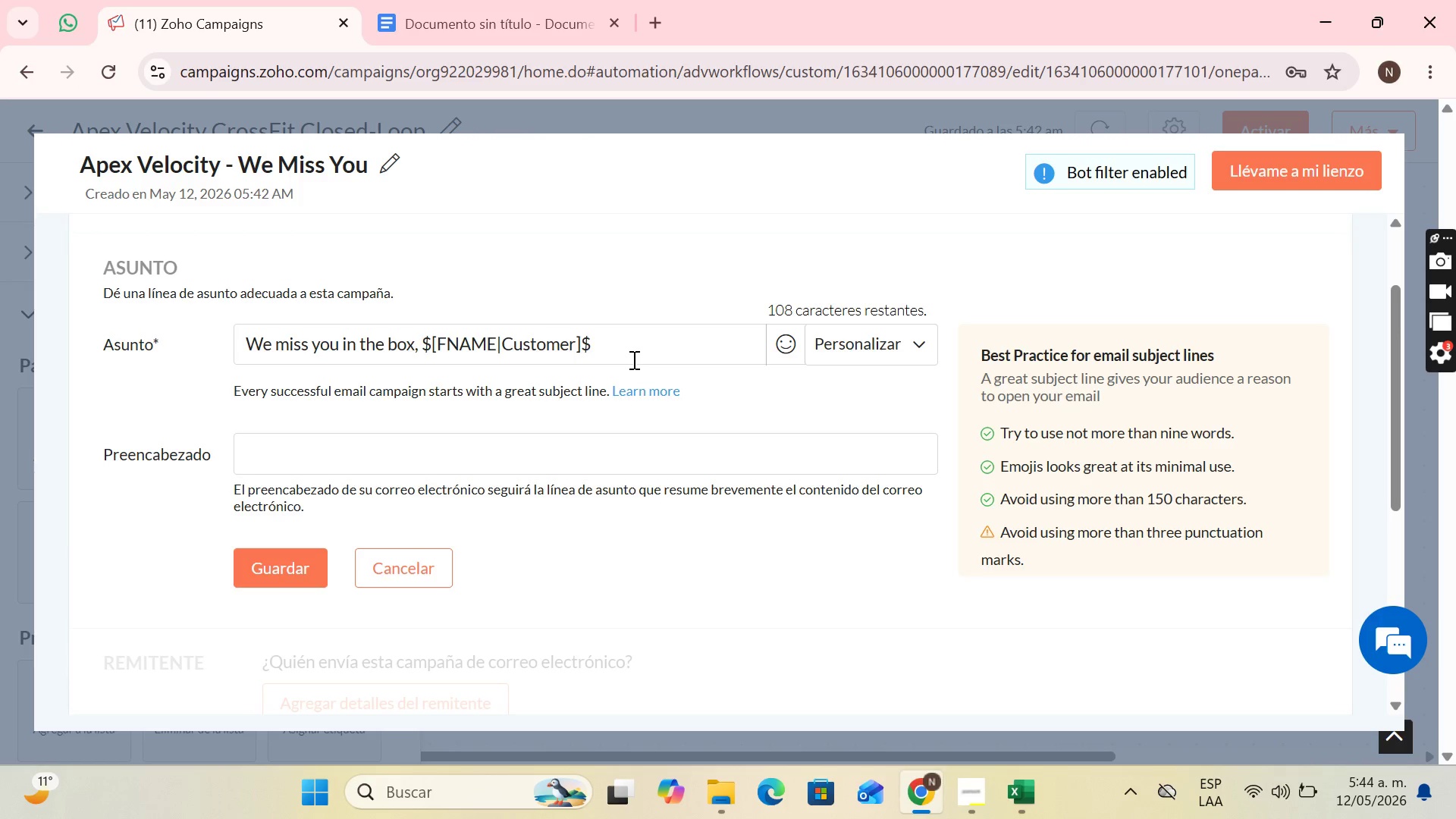 
wait(5.62)
 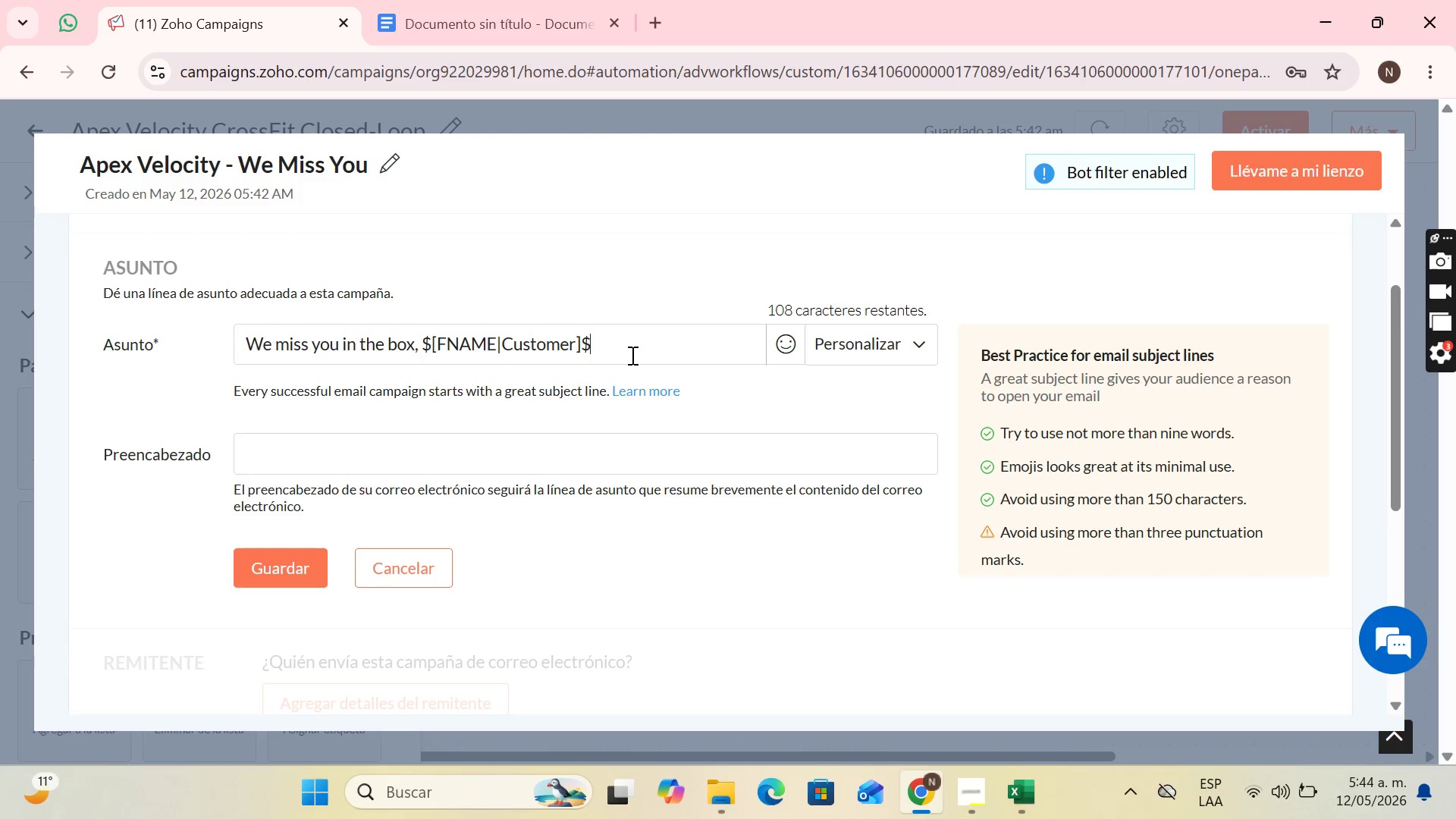 
type( )
key(Backspace)
type(! Look wht ga)
key(Backspace)
key(Backspace)
key(Backspace)
key(Backspace)
type(at happened while you were away)
 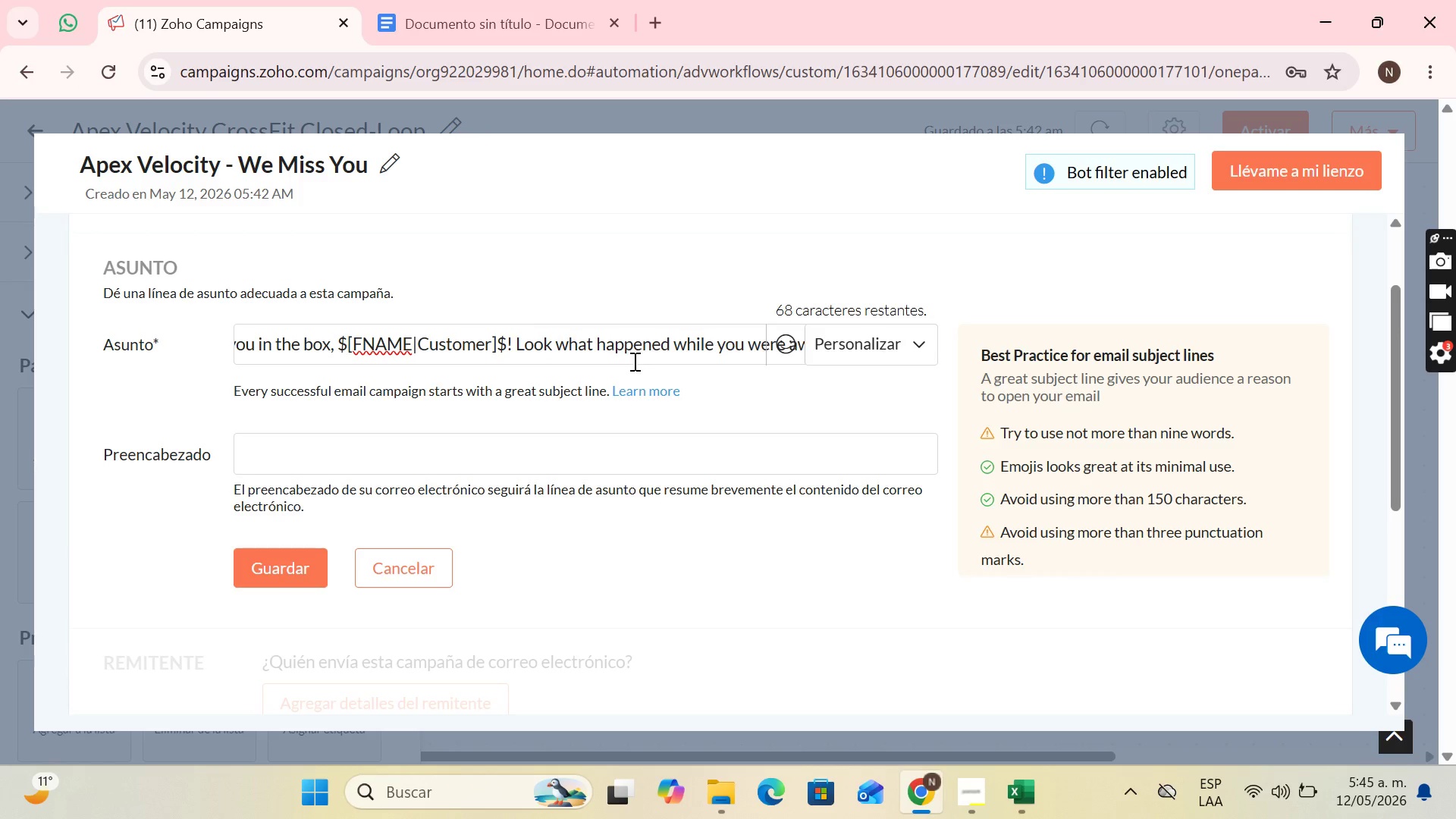 
wait(13.53)
 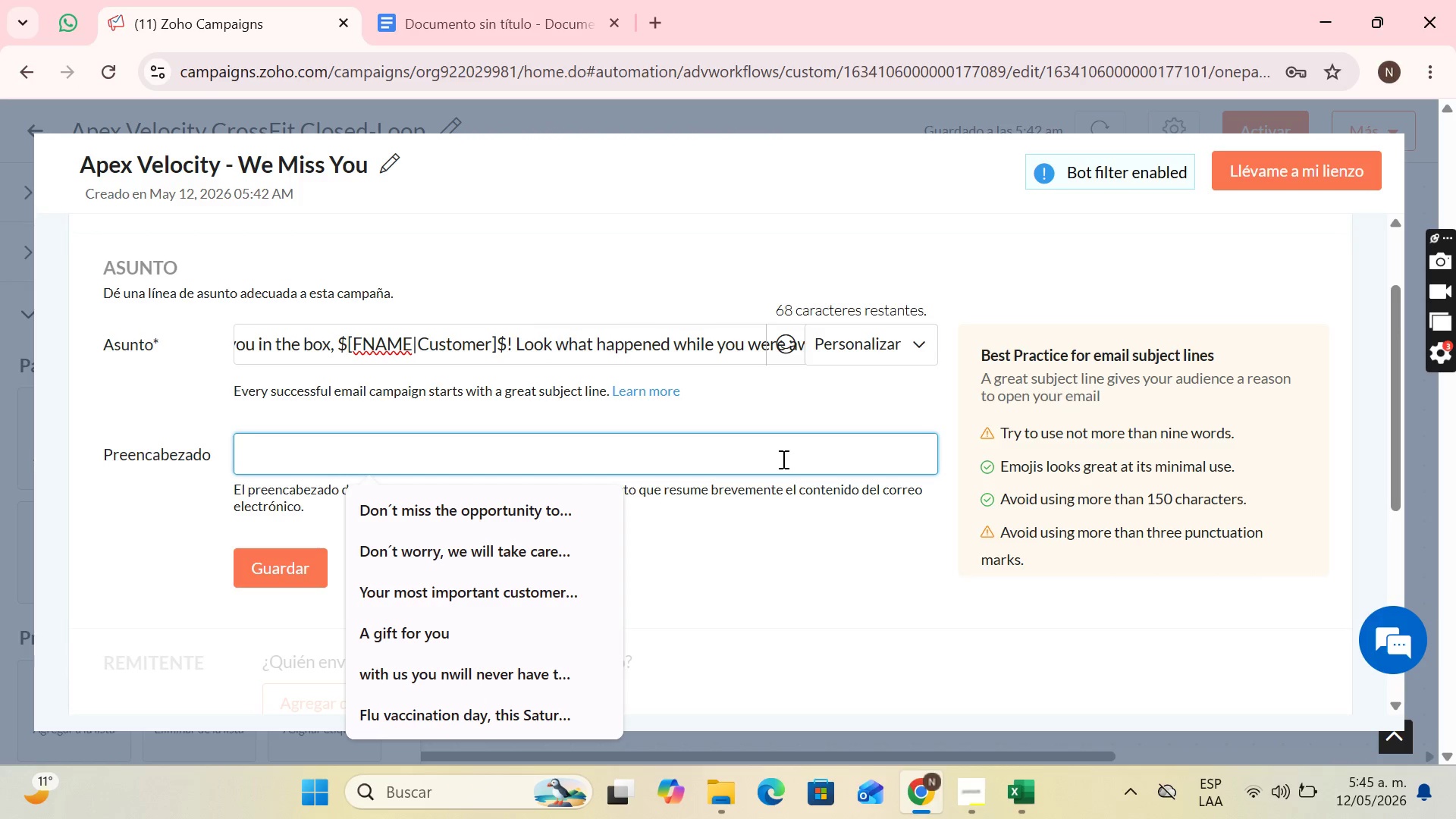 
key(CapsLock)
 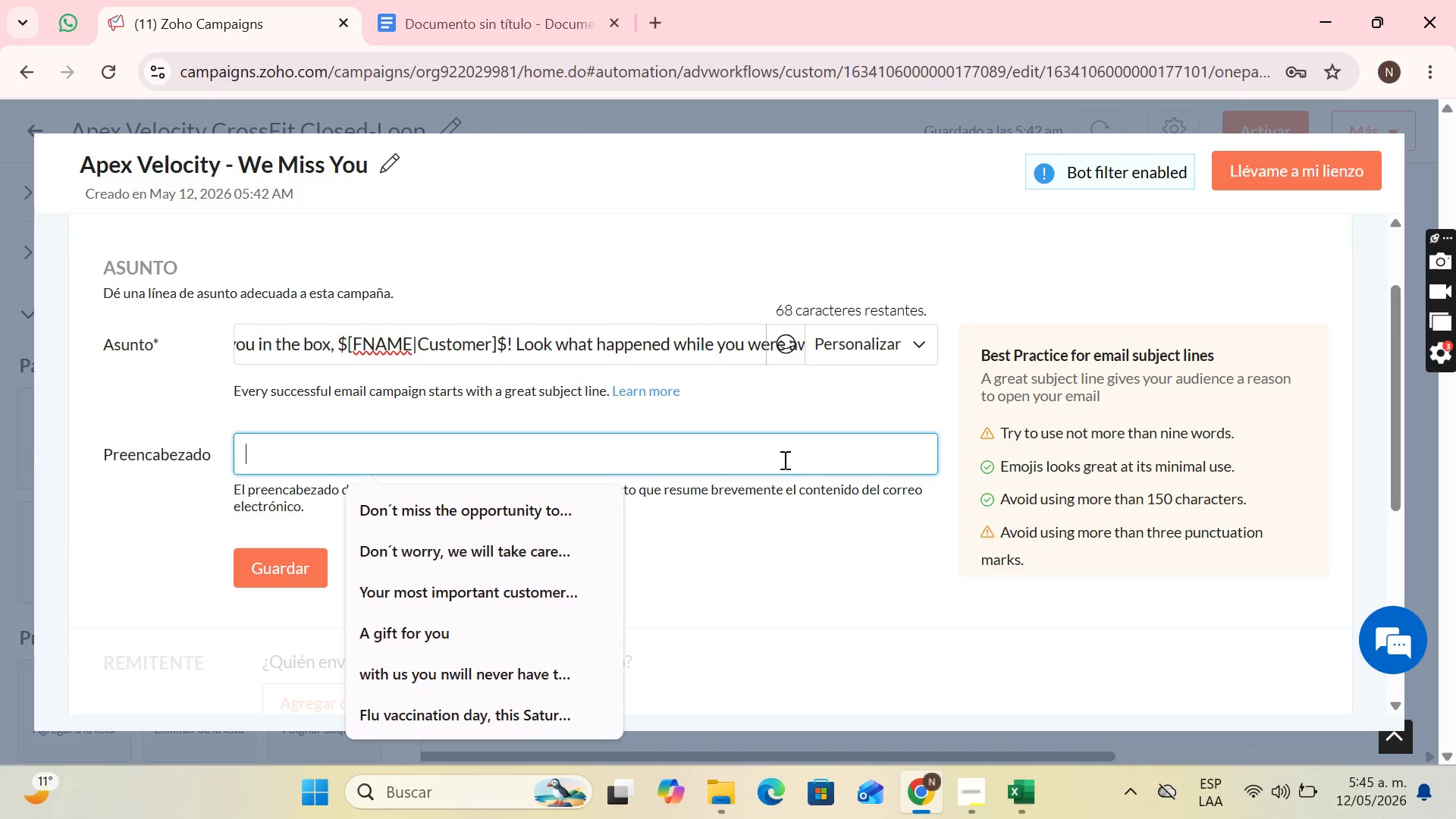 
type(We have new updates in the Apex Velocity Cr)
key(Backspace)
key(Backspace)
type(community ths)
key(Backspace)
key(Backspace)
type(hat will motivate you)
 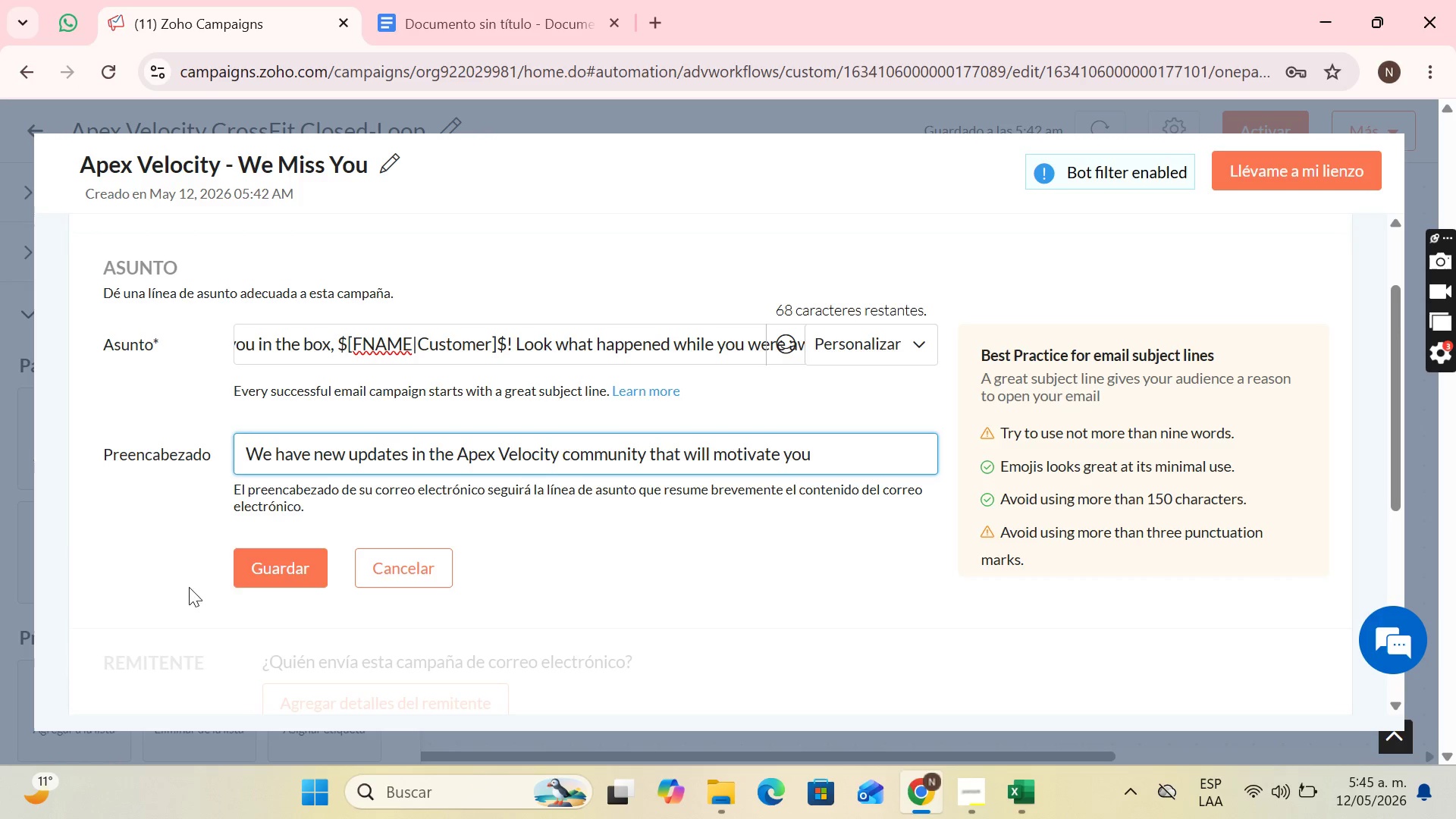 
left_click([271, 566])
 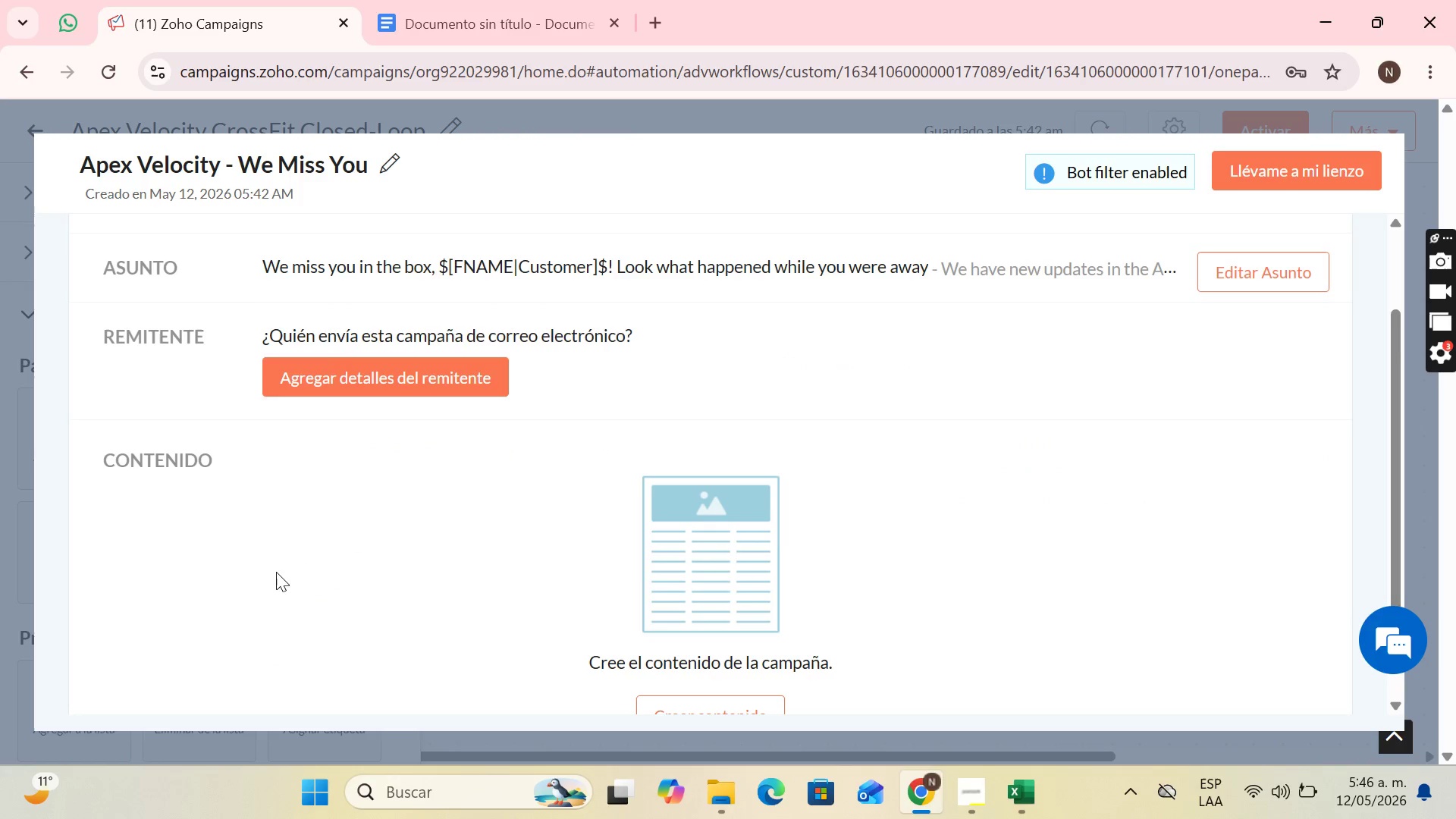 
wait(8.0)
 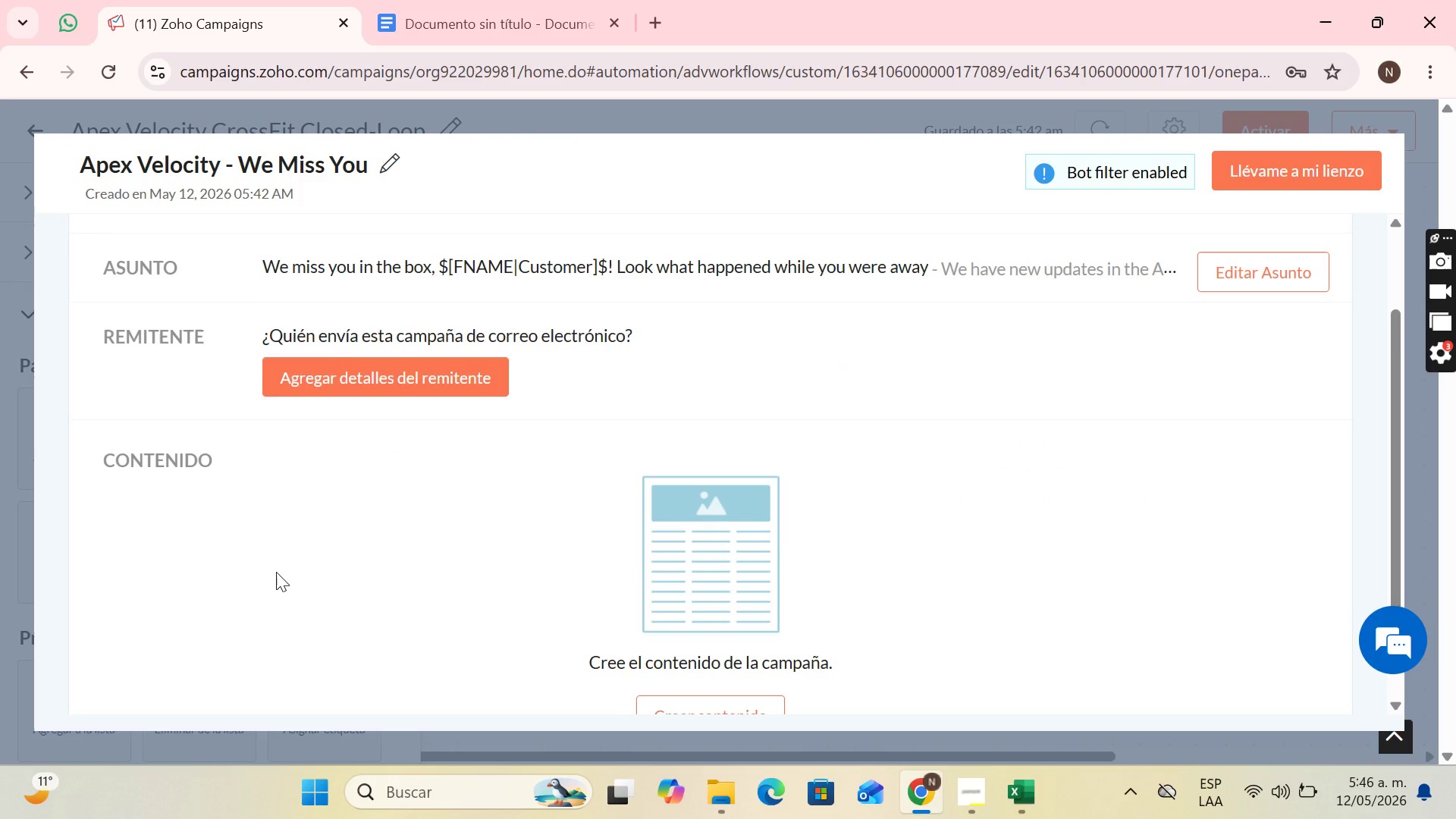 
left_click([440, 362])
 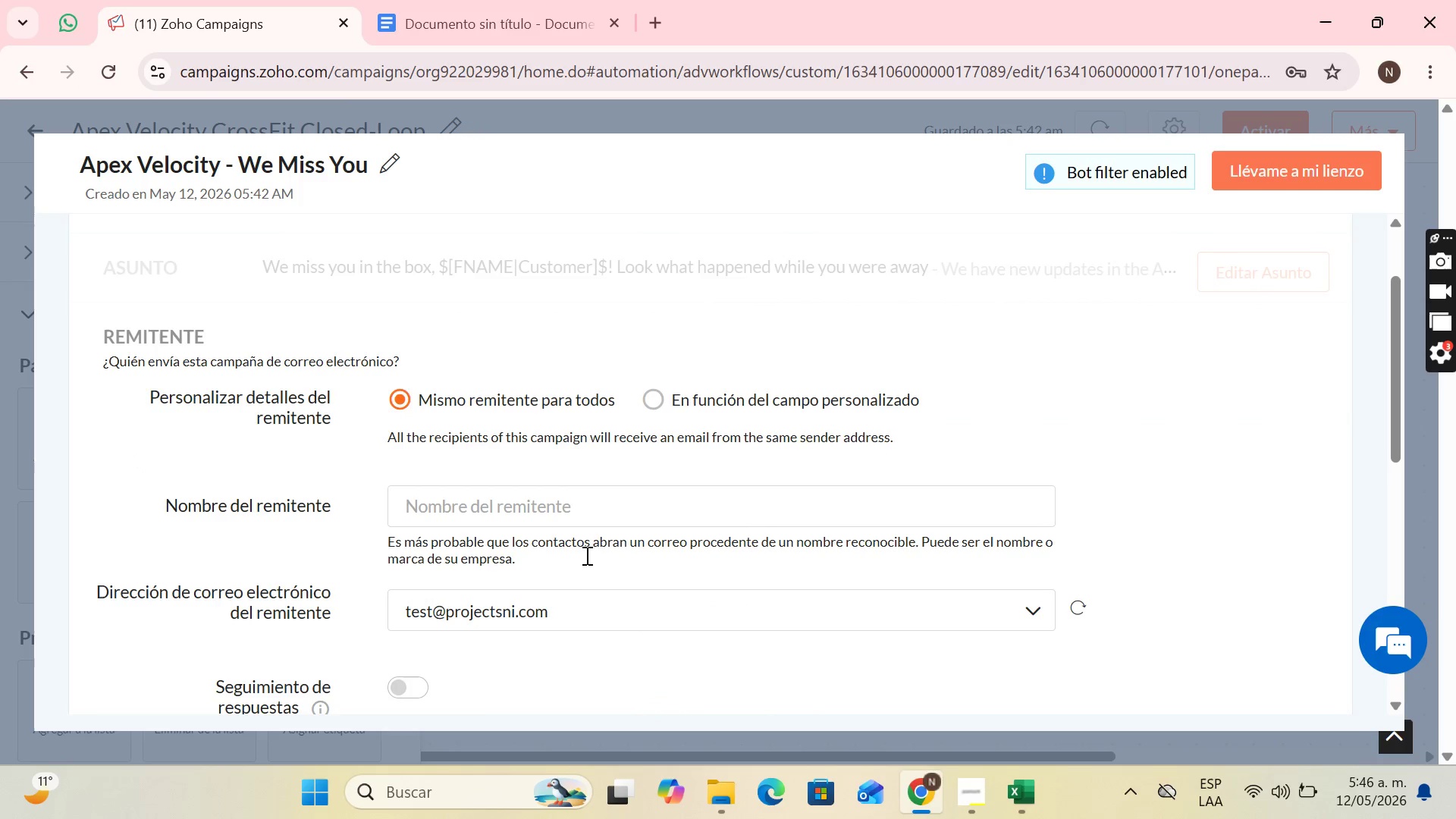 
left_click([579, 504])
 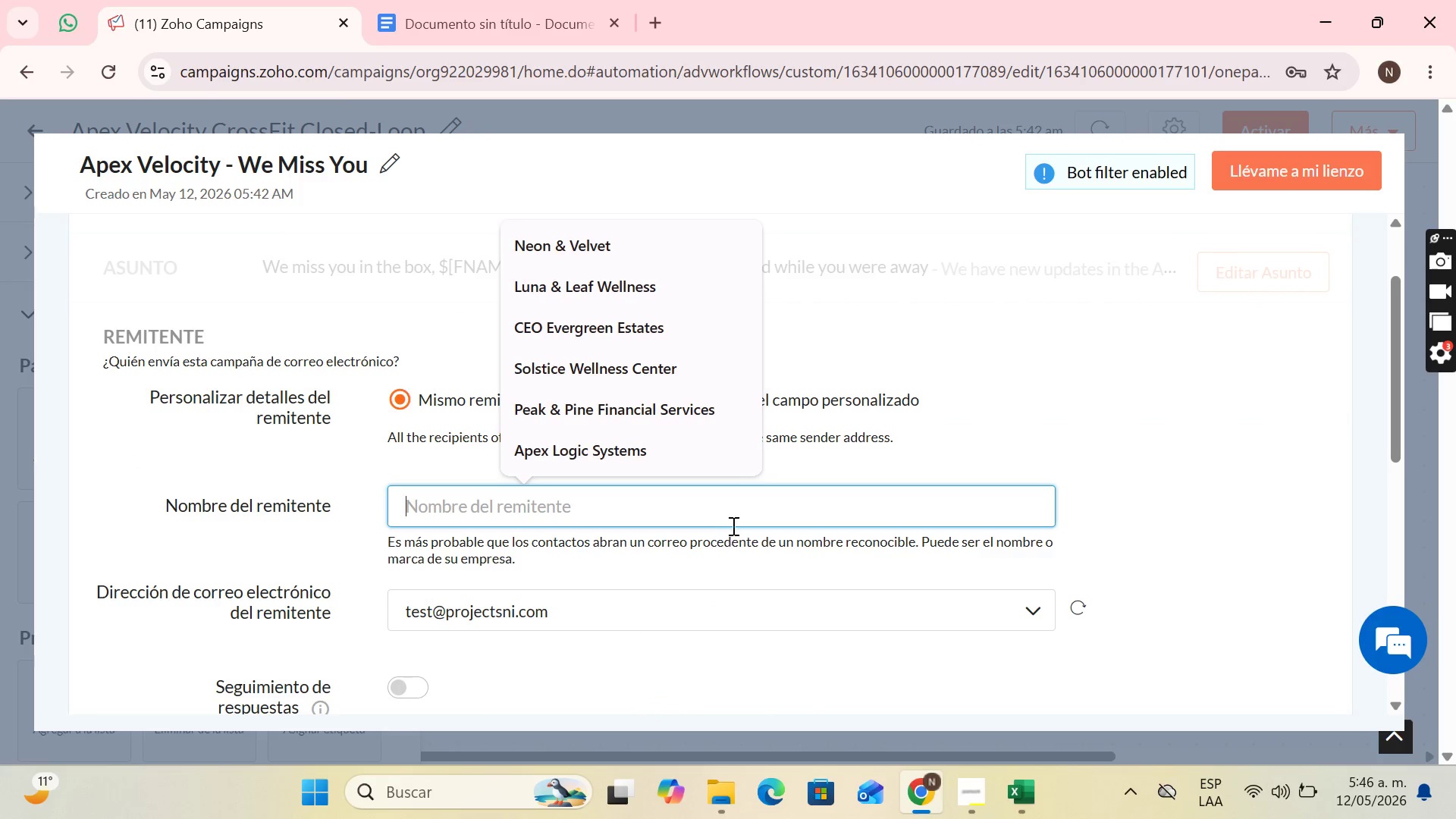 
left_click([735, 515])
 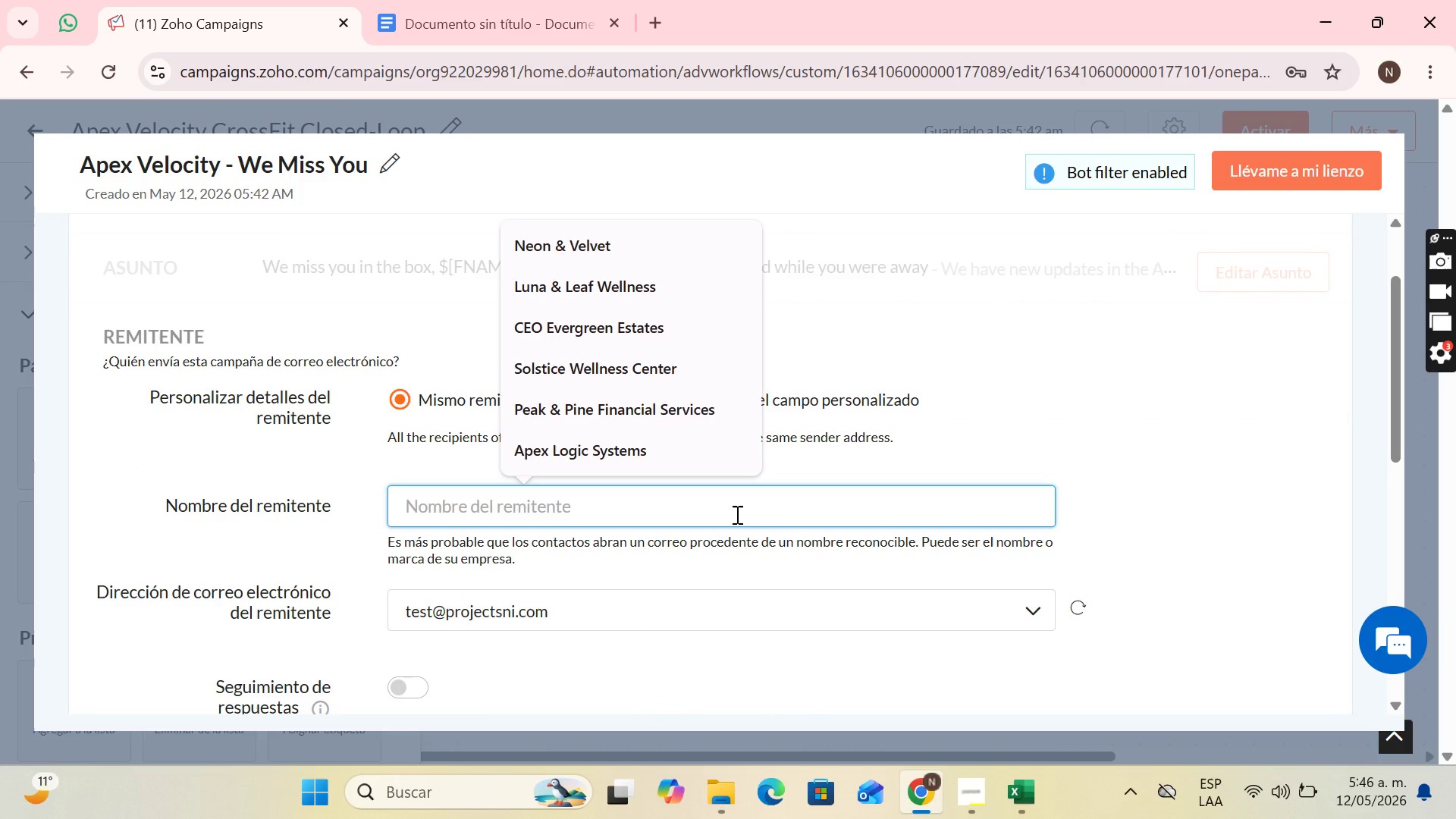 
type(Ape)
 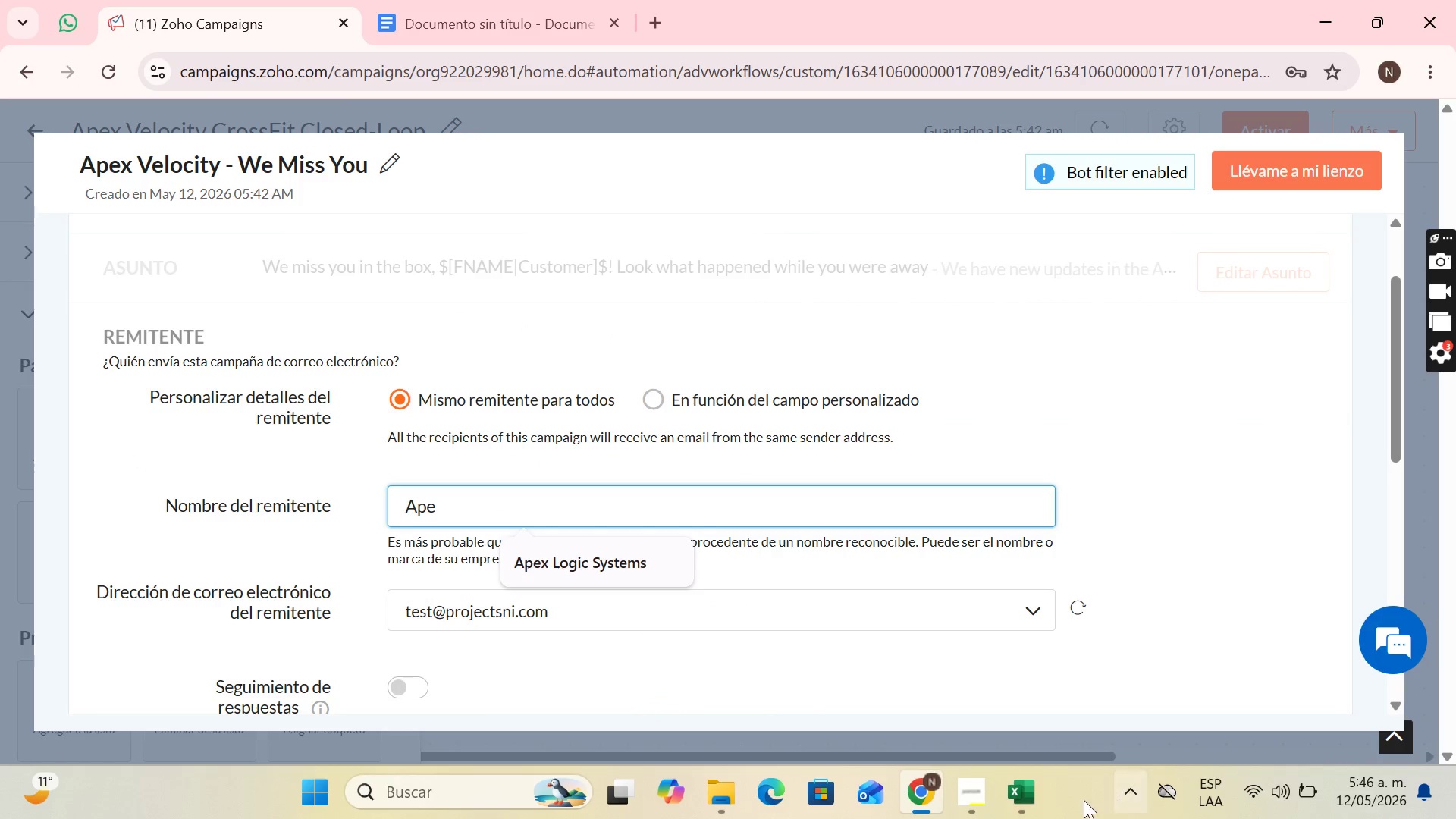 
key(X)
 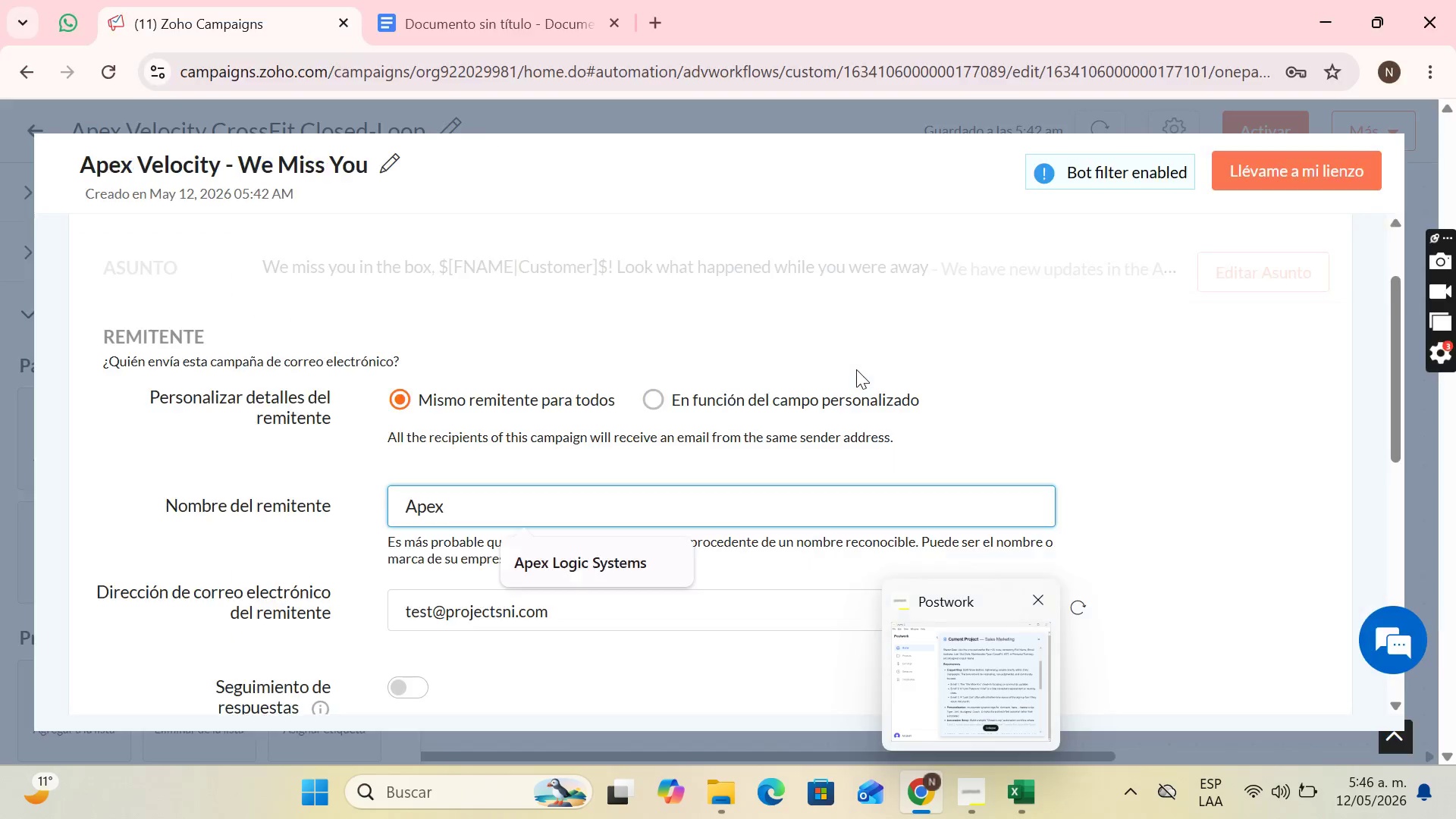 
left_click([966, 795])